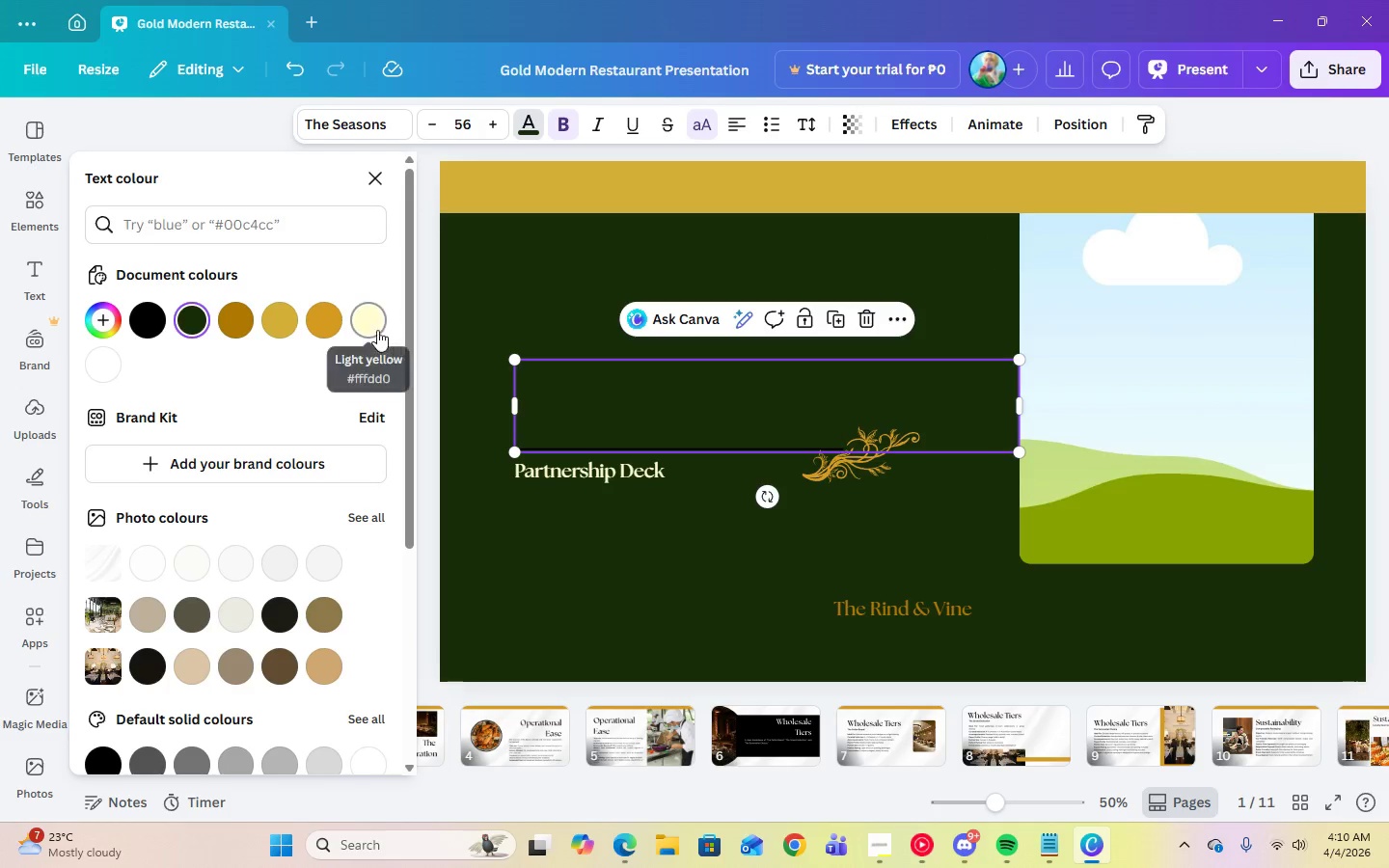 
left_click([375, 329])
 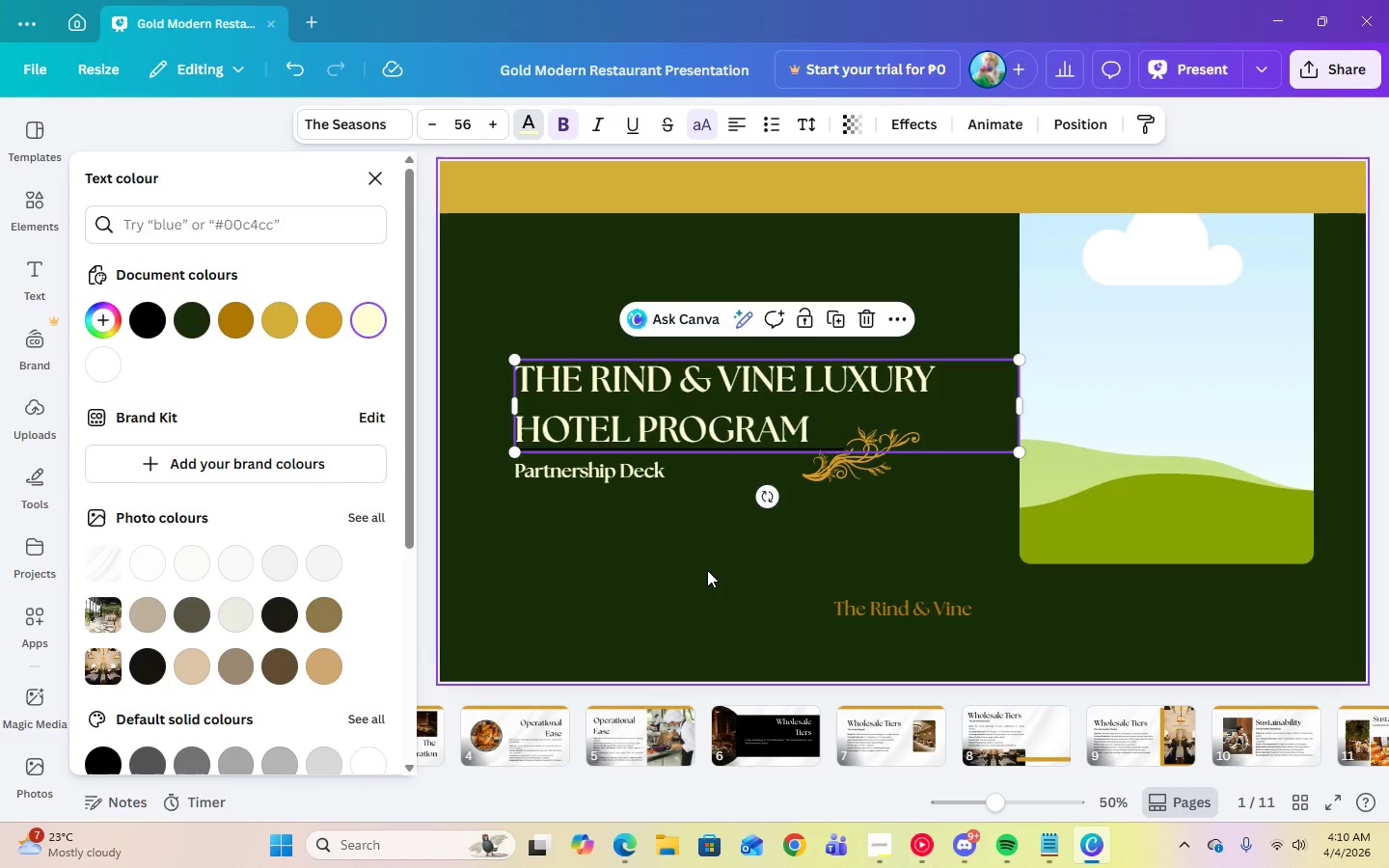 
left_click([707, 570])
 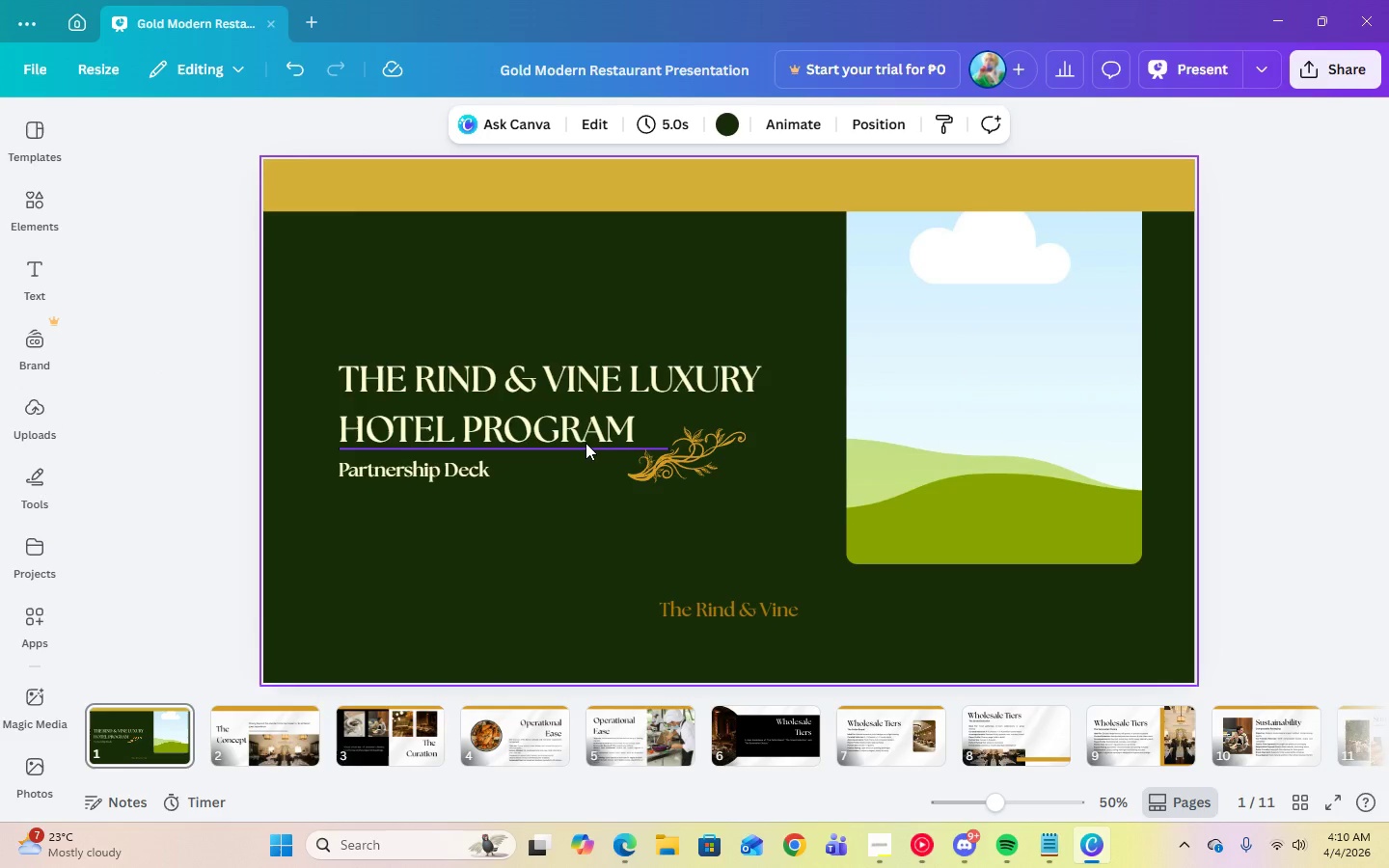 
left_click([586, 443])
 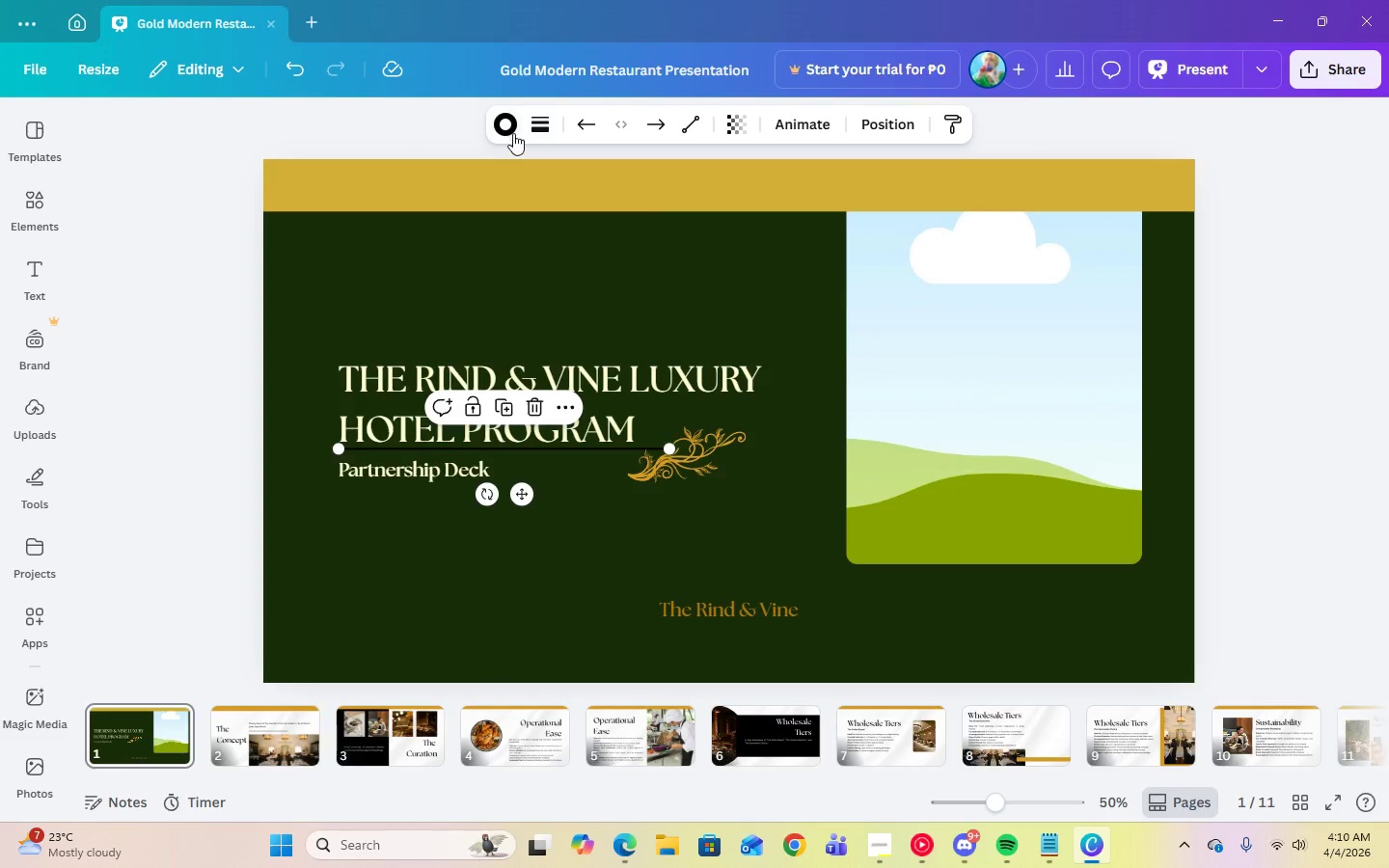 
left_click([512, 132])
 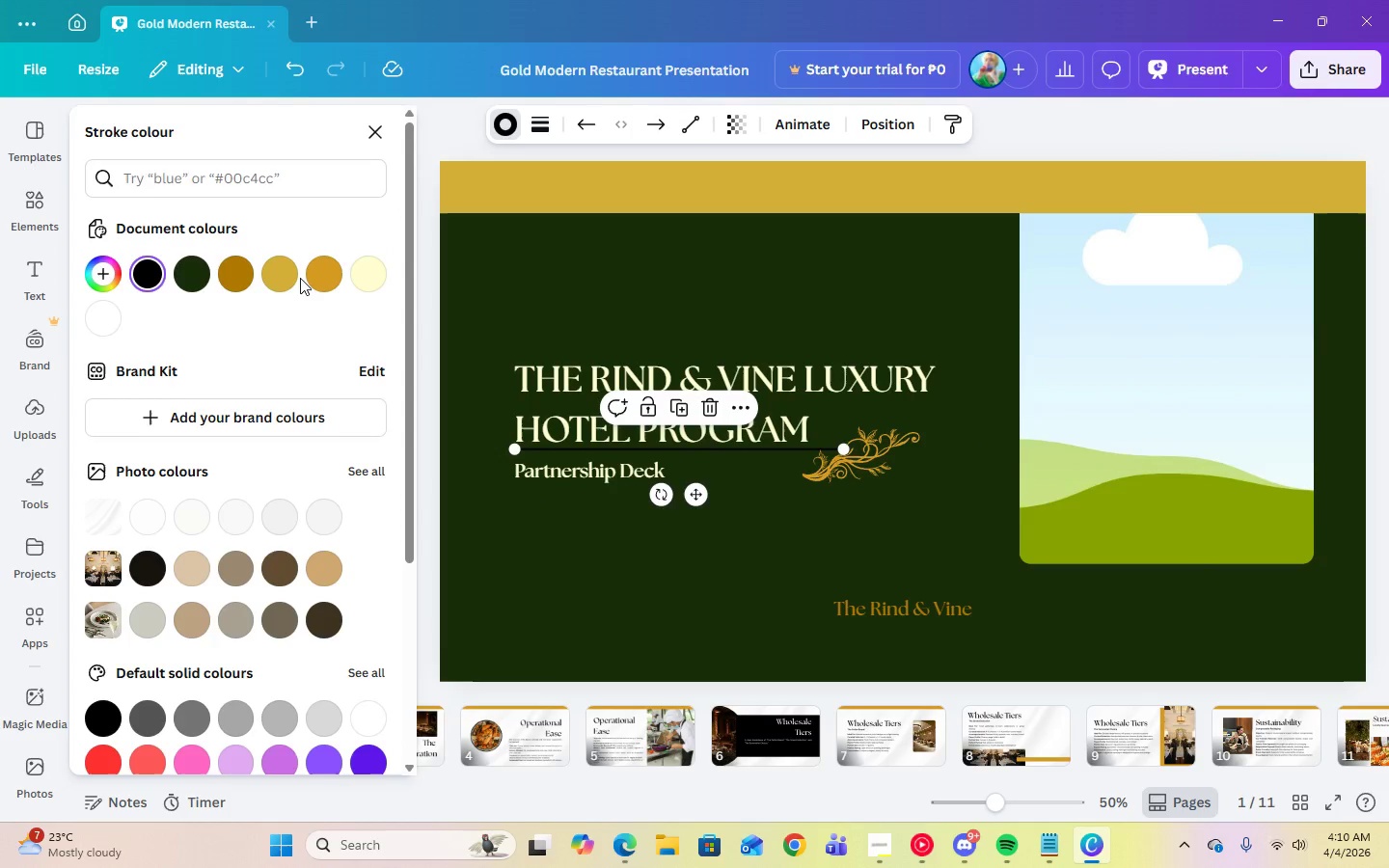 
left_click([268, 277])
 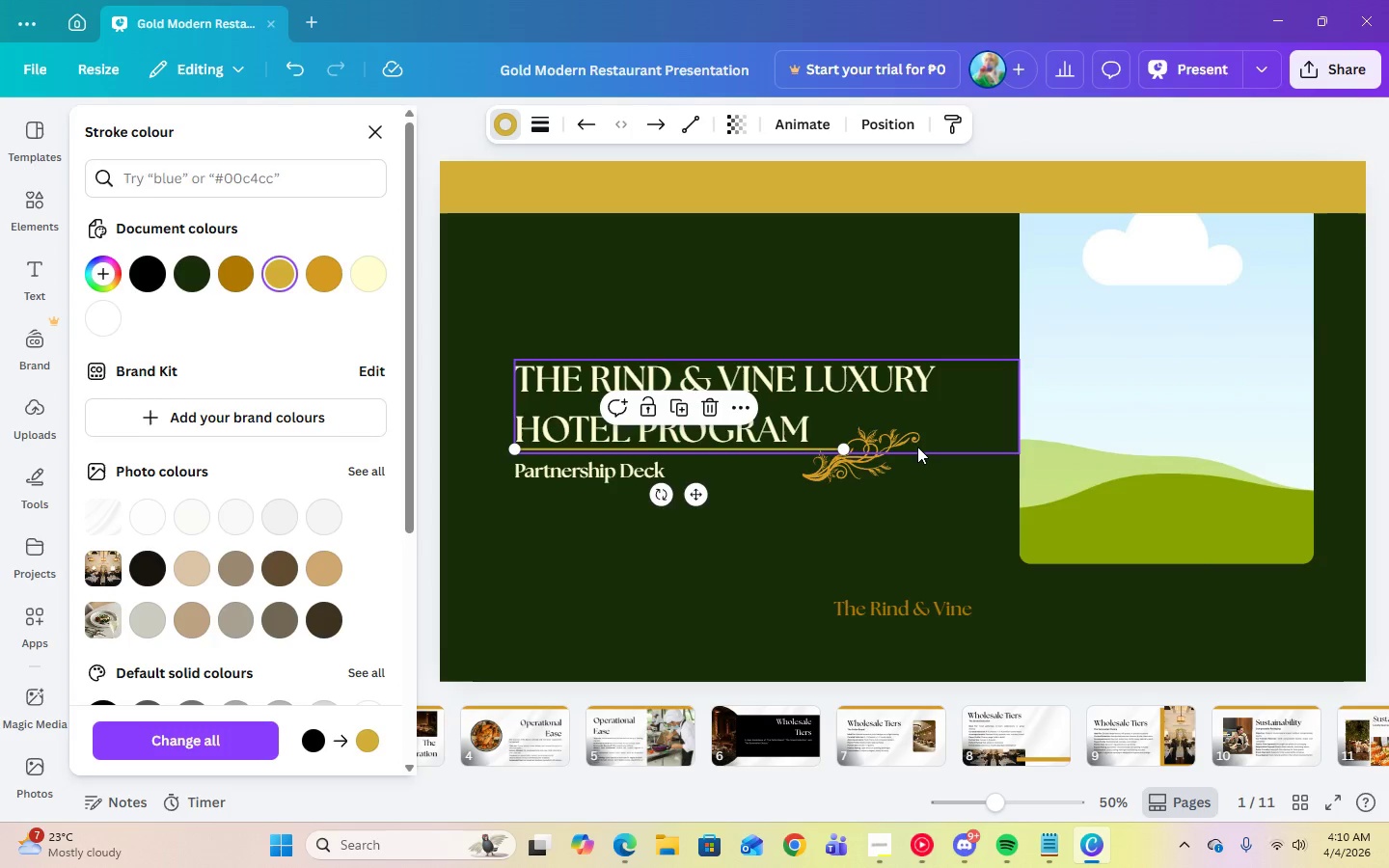 
left_click([885, 462])
 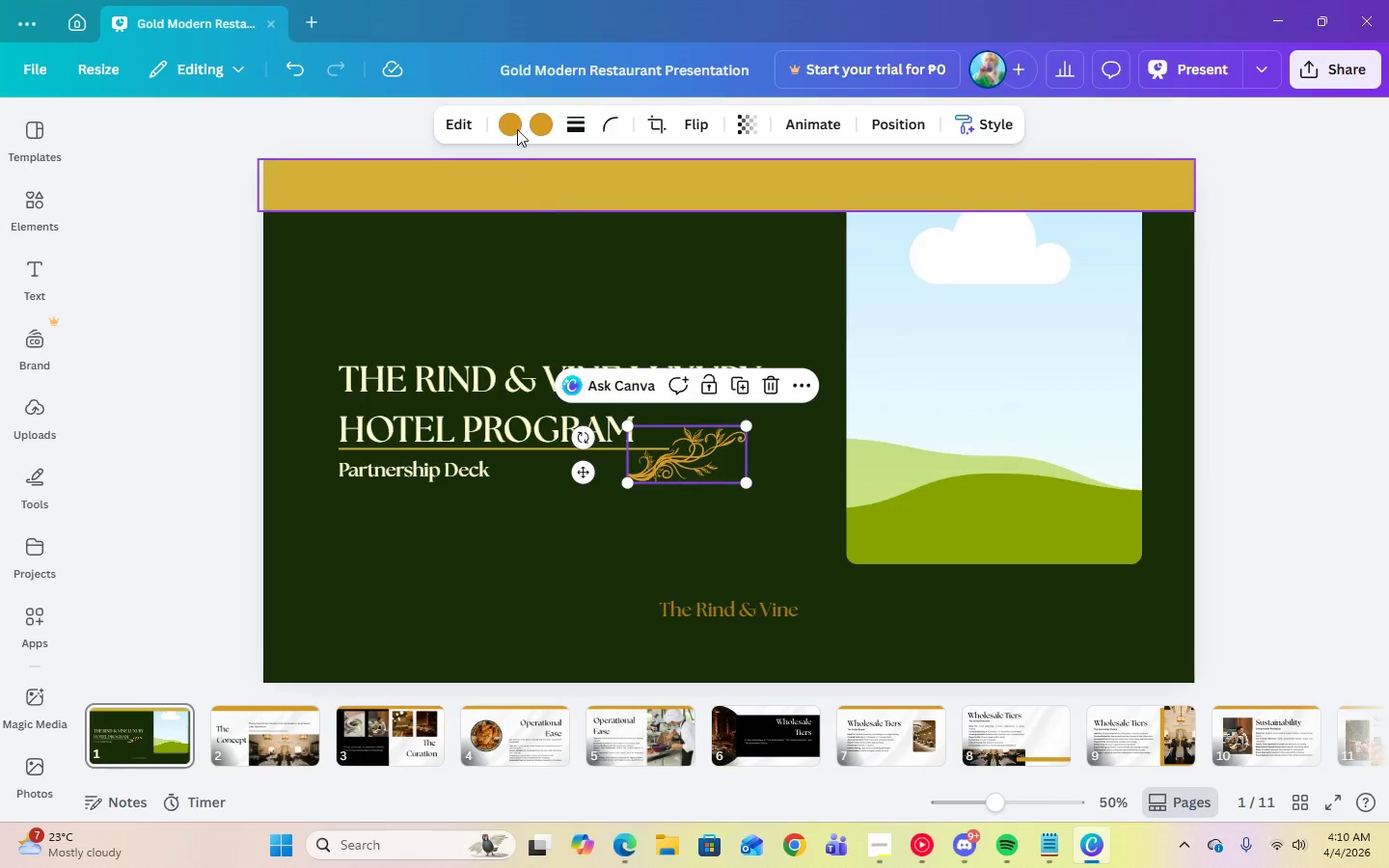 
left_click([511, 123])
 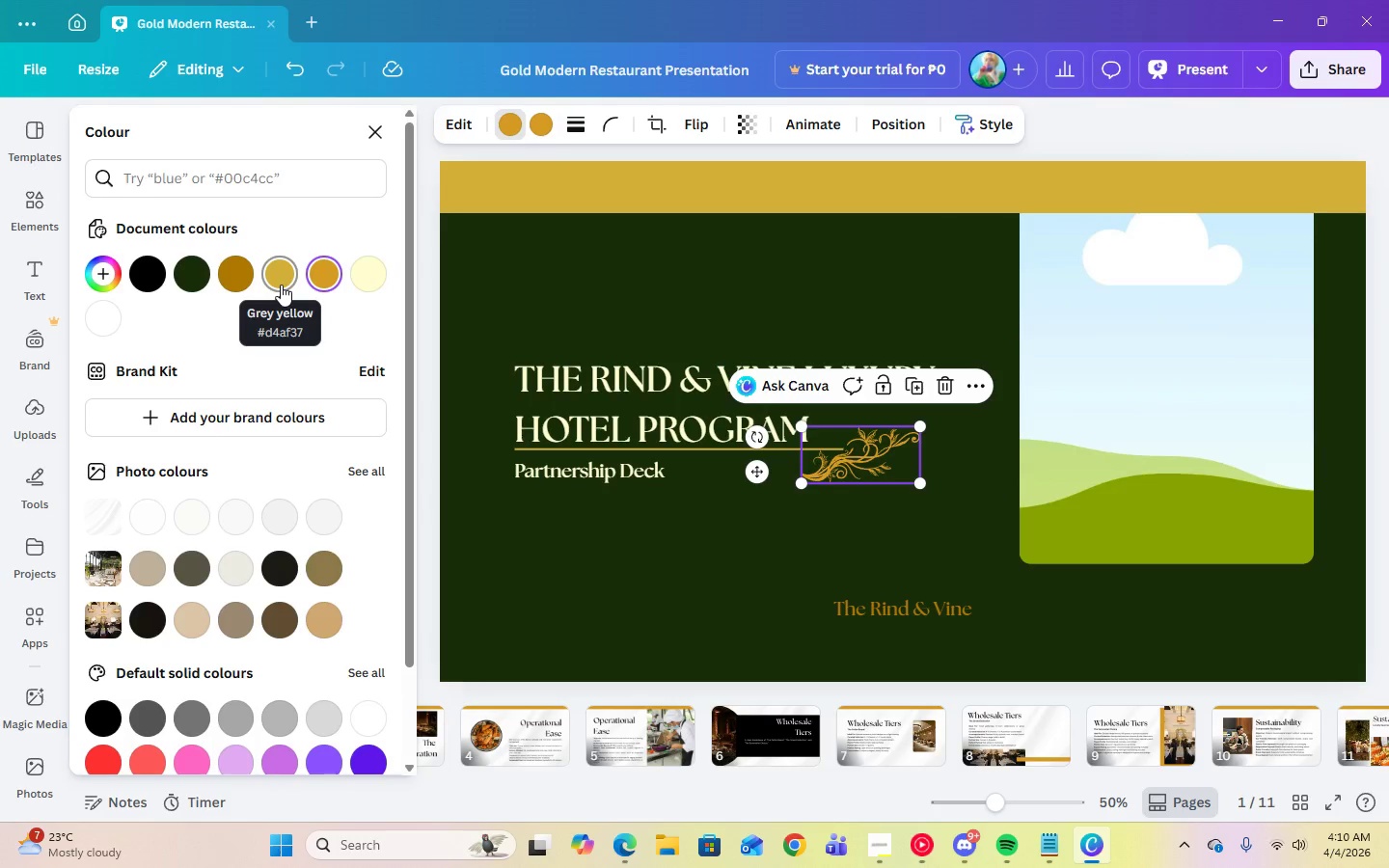 
left_click([281, 285])
 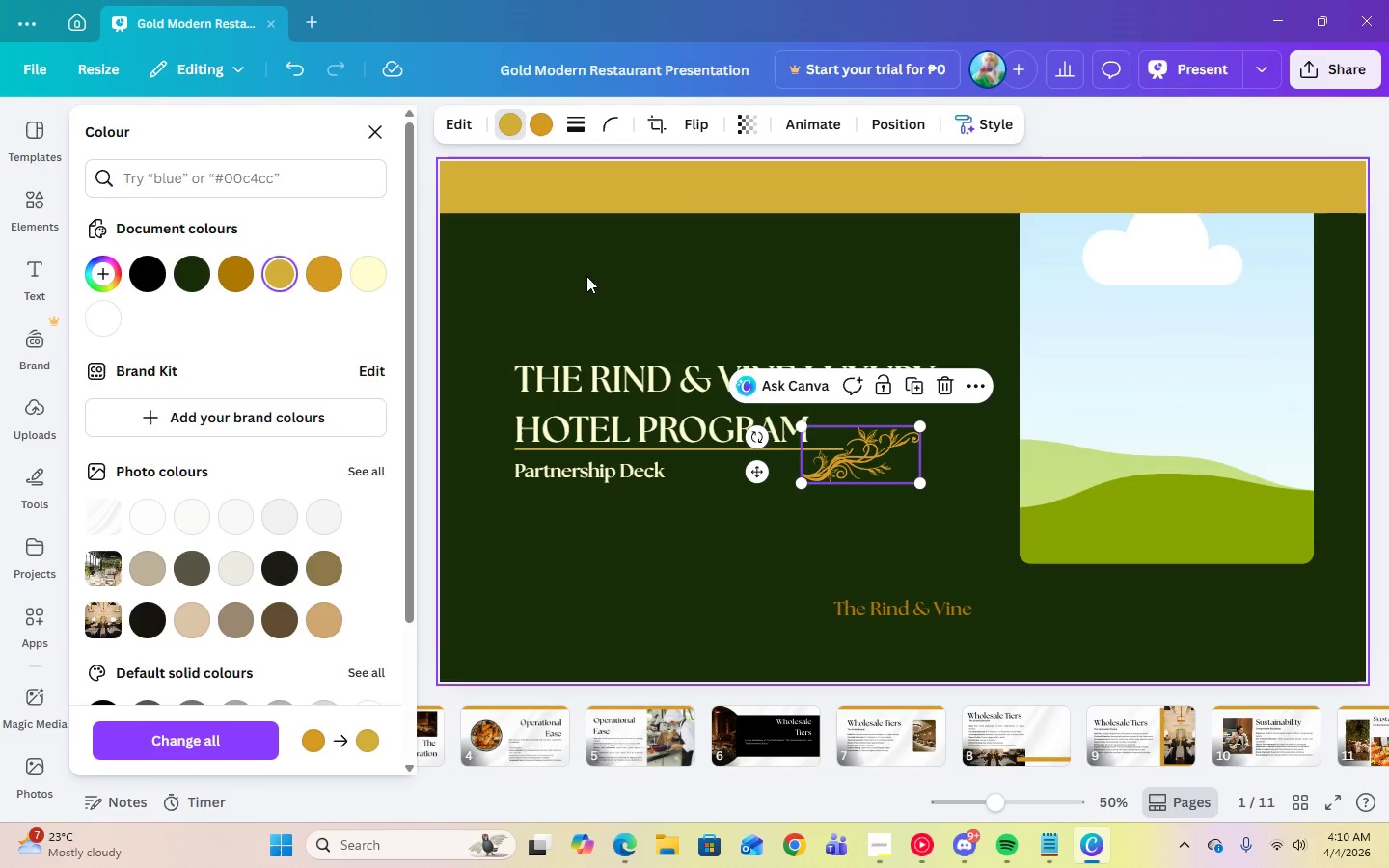 
left_click([537, 124])
 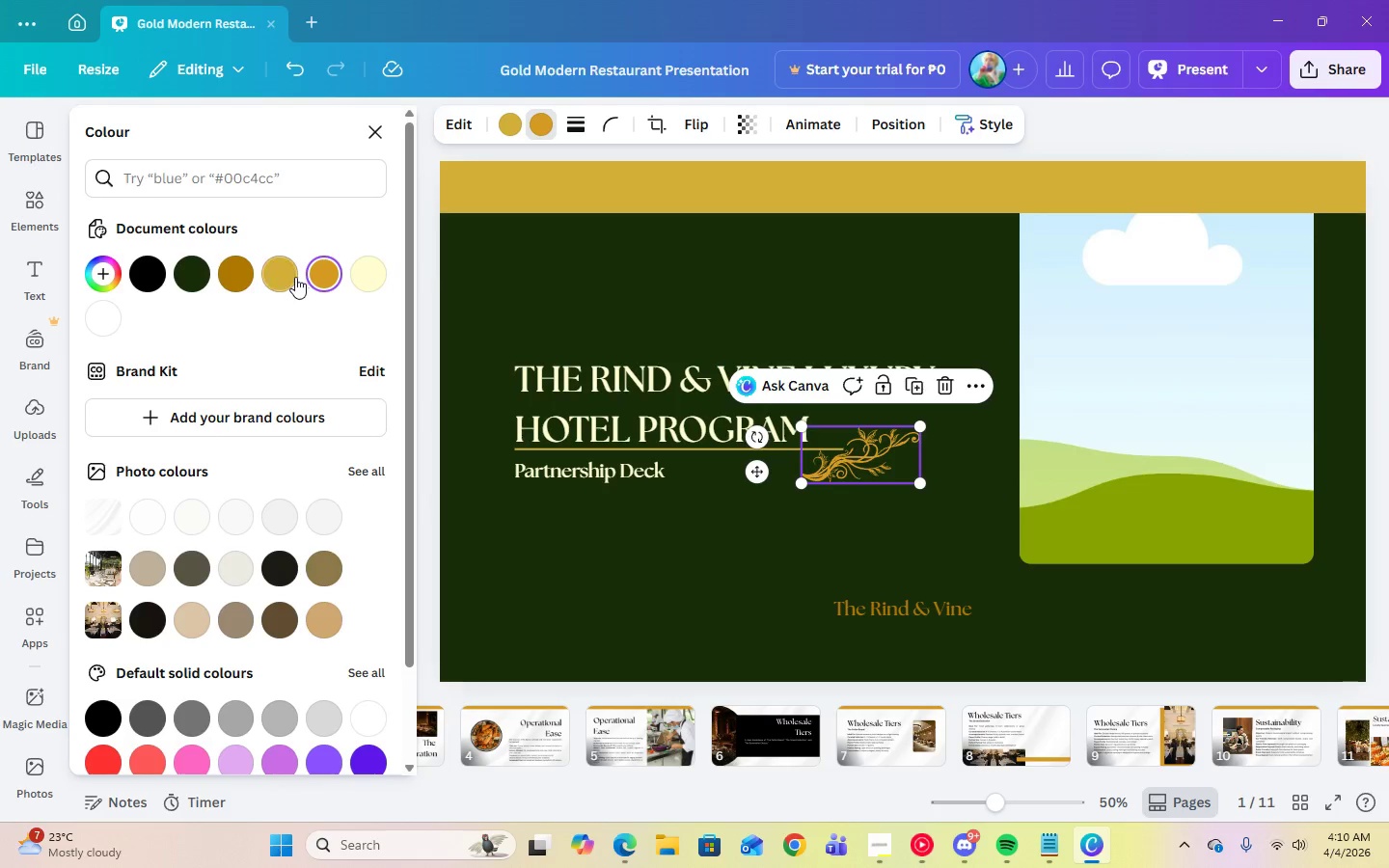 
left_click([294, 277])
 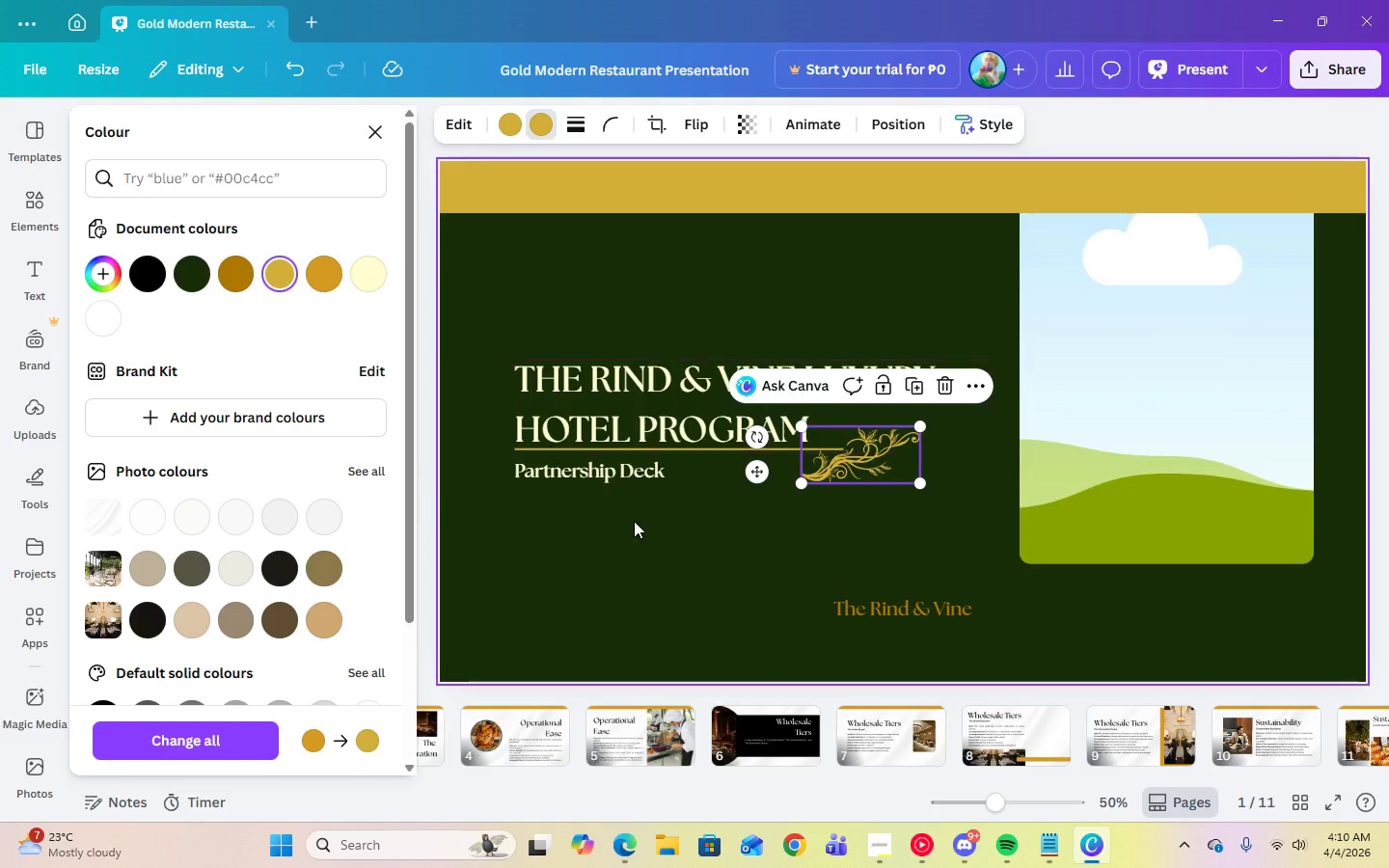 
left_click([641, 527])
 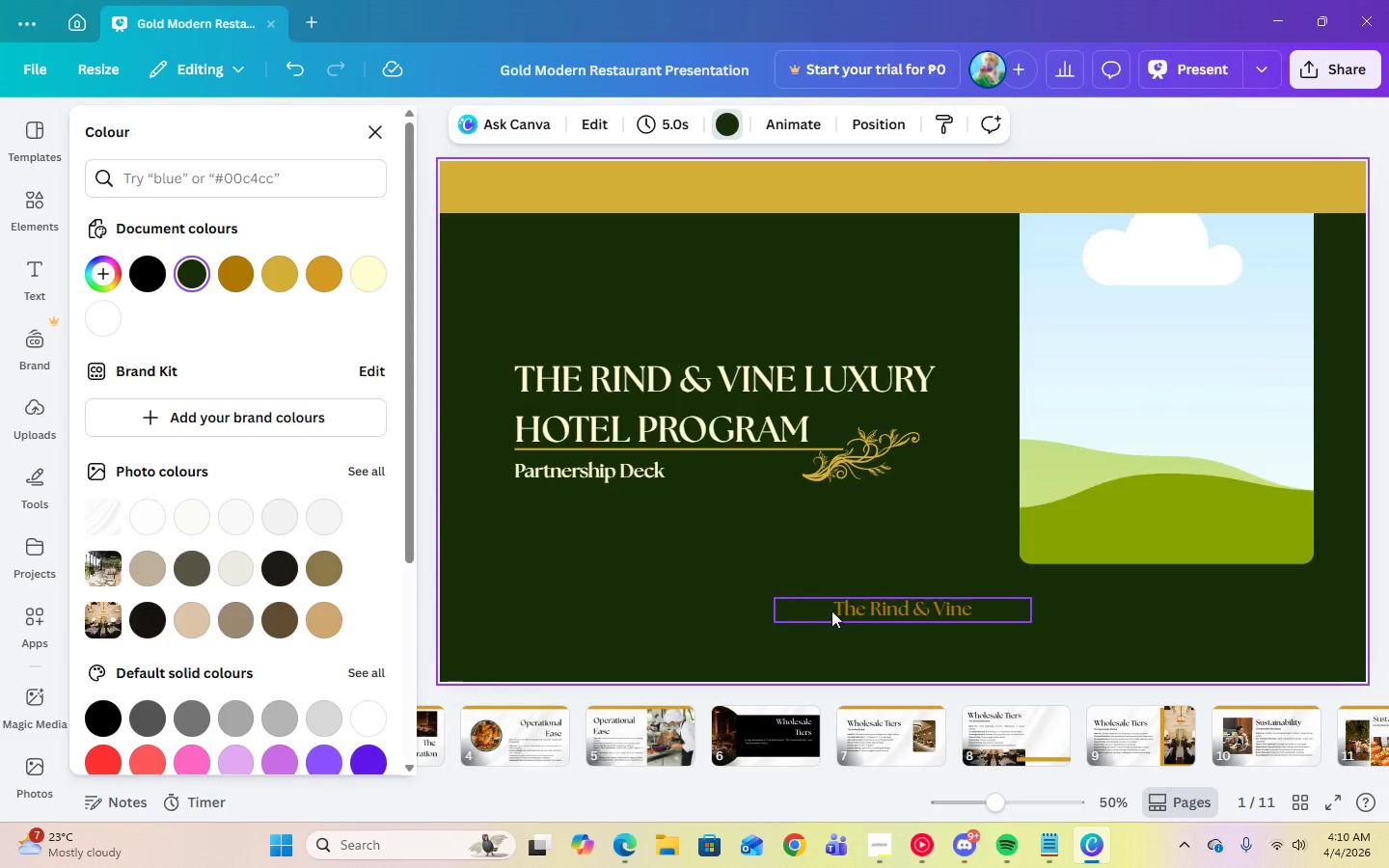 
left_click([867, 607])
 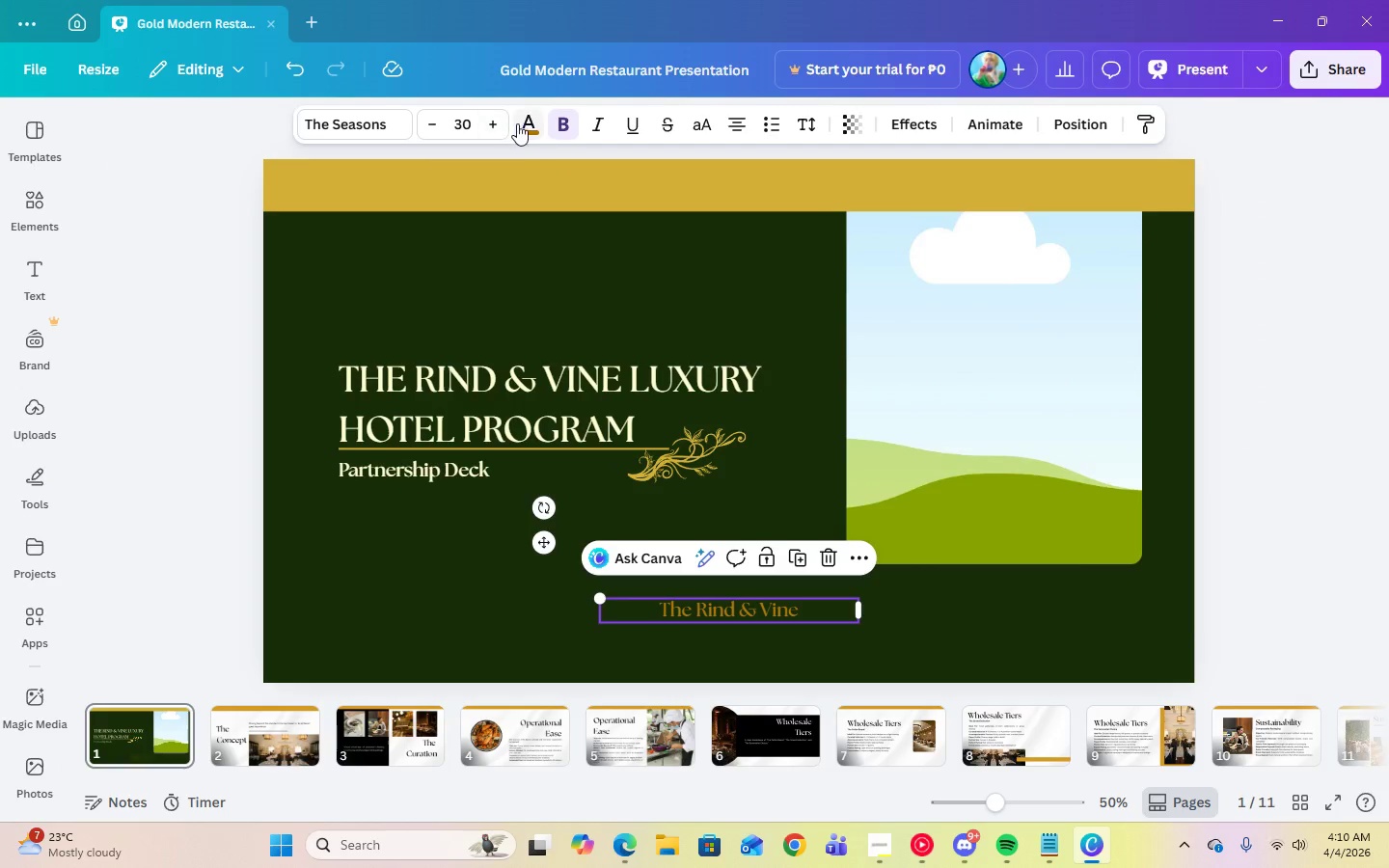 
left_click([526, 126])
 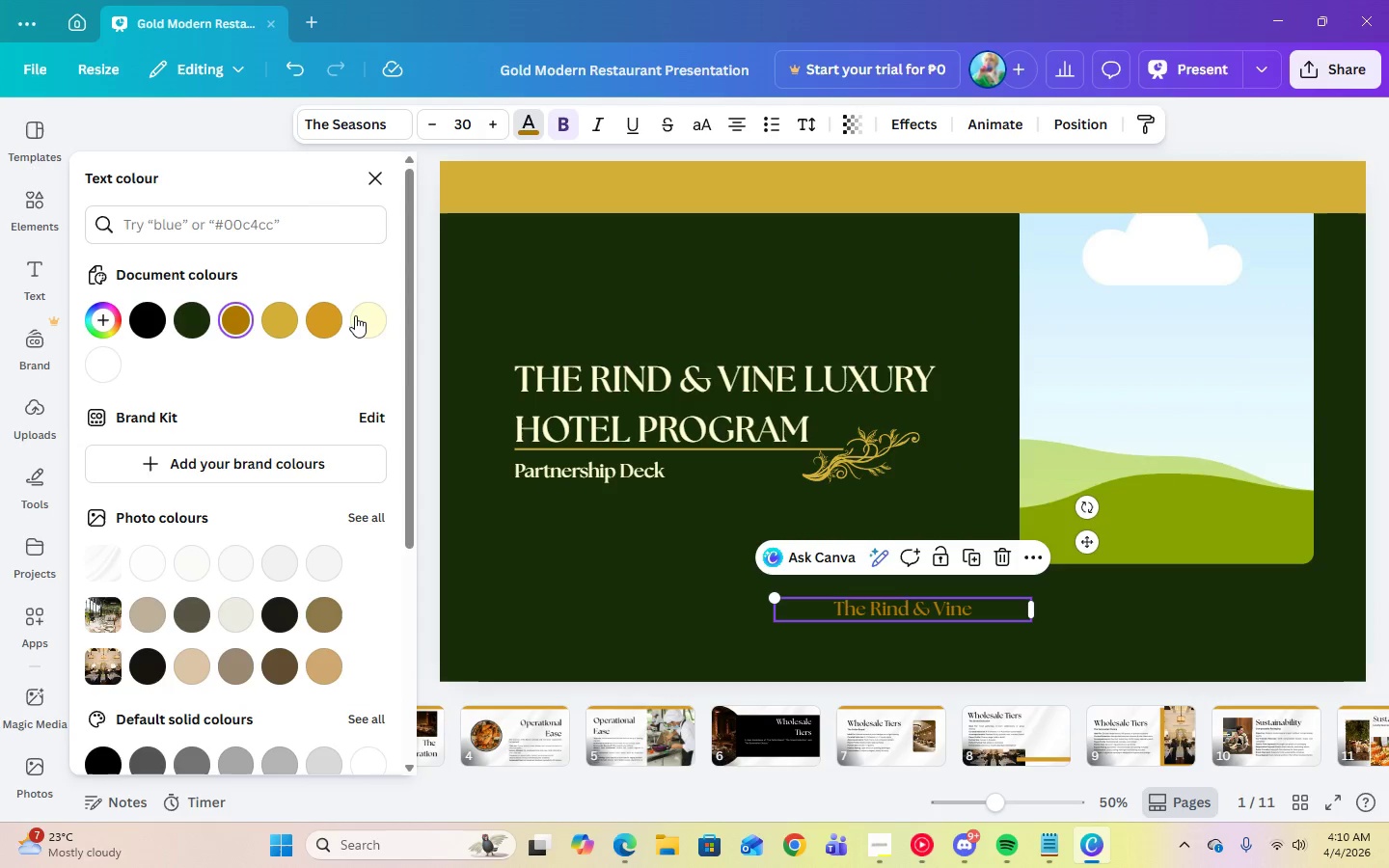 
left_click([356, 316])
 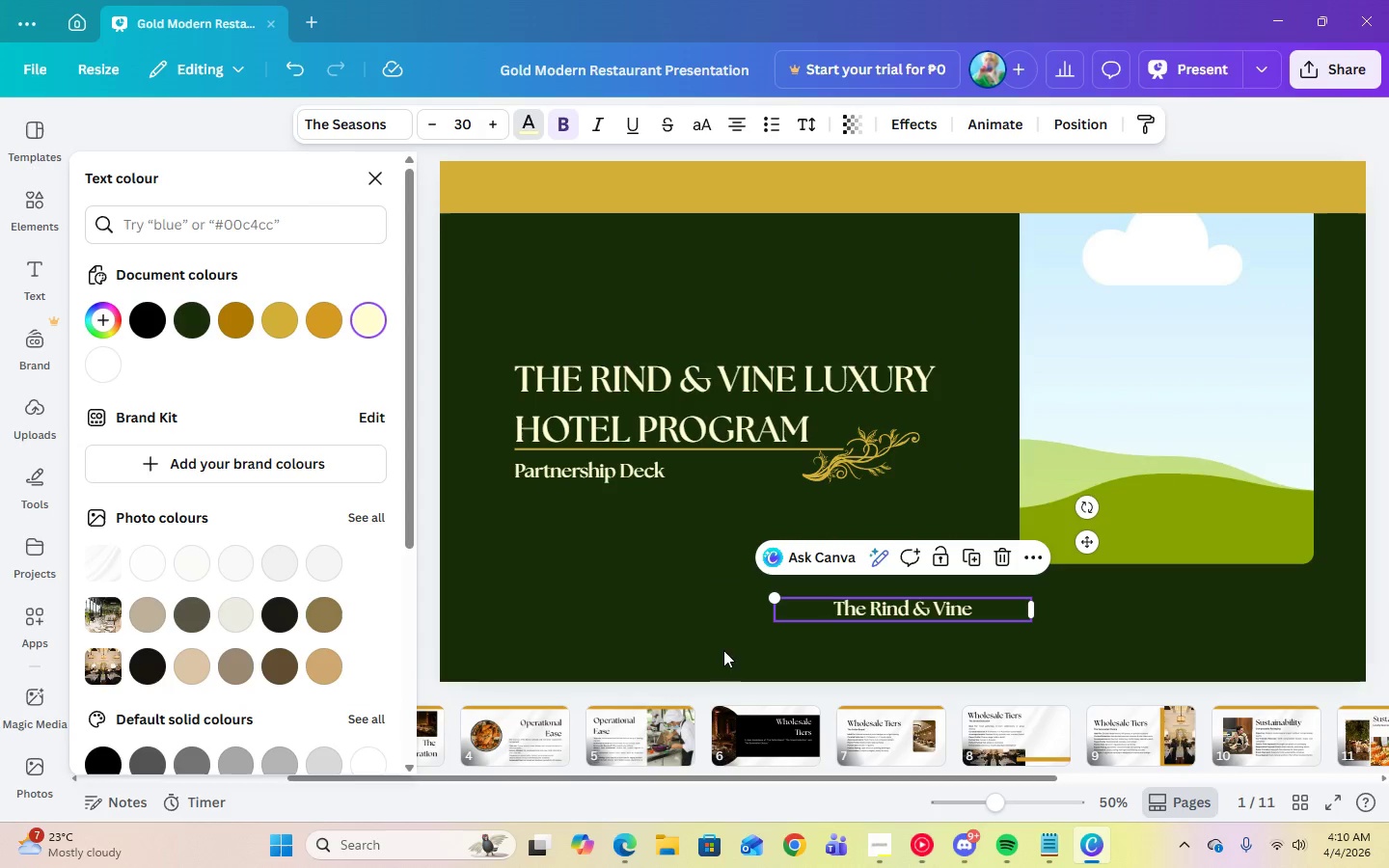 
left_click([690, 586])
 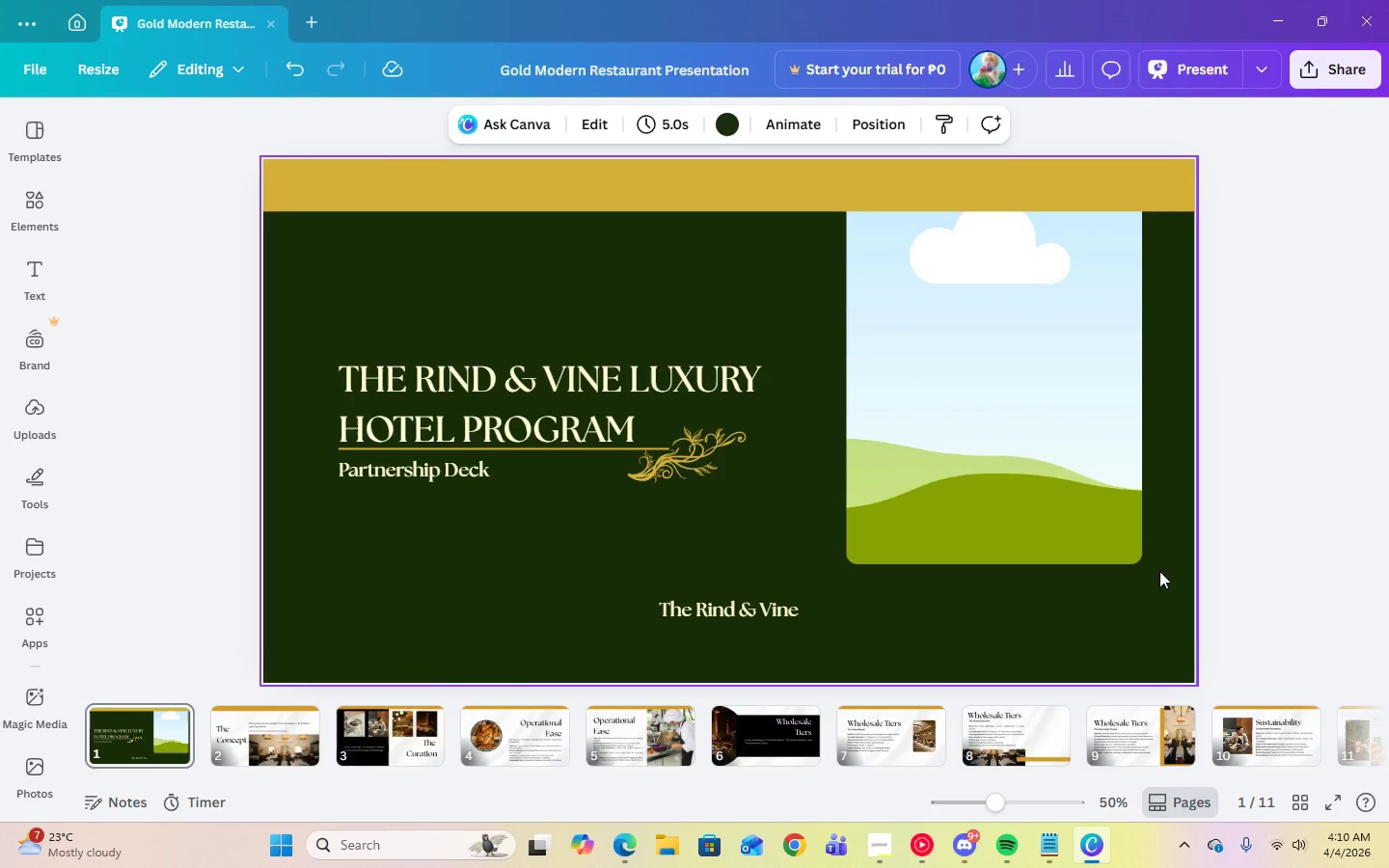 
left_click([1291, 563])
 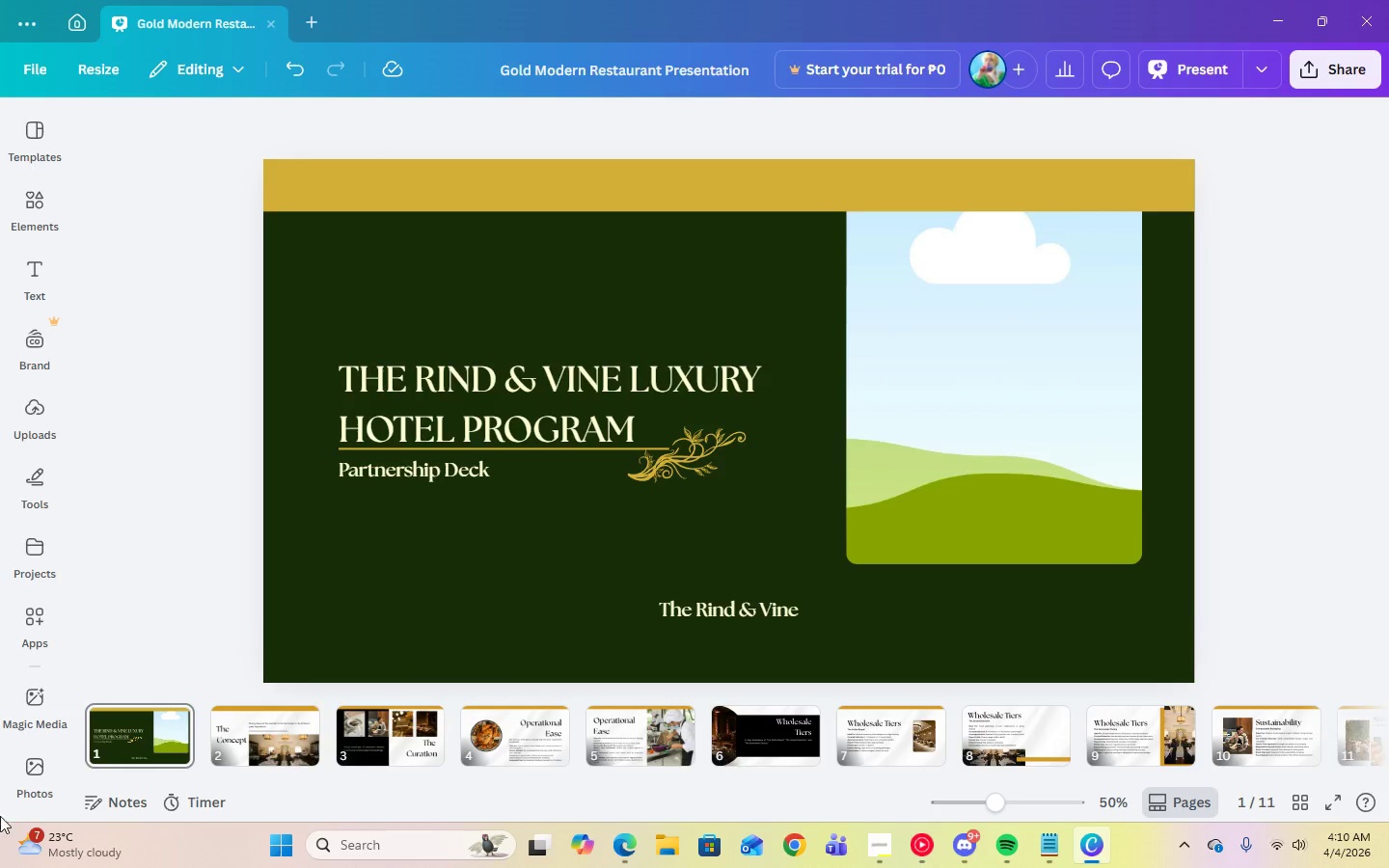 
left_click([37, 768])
 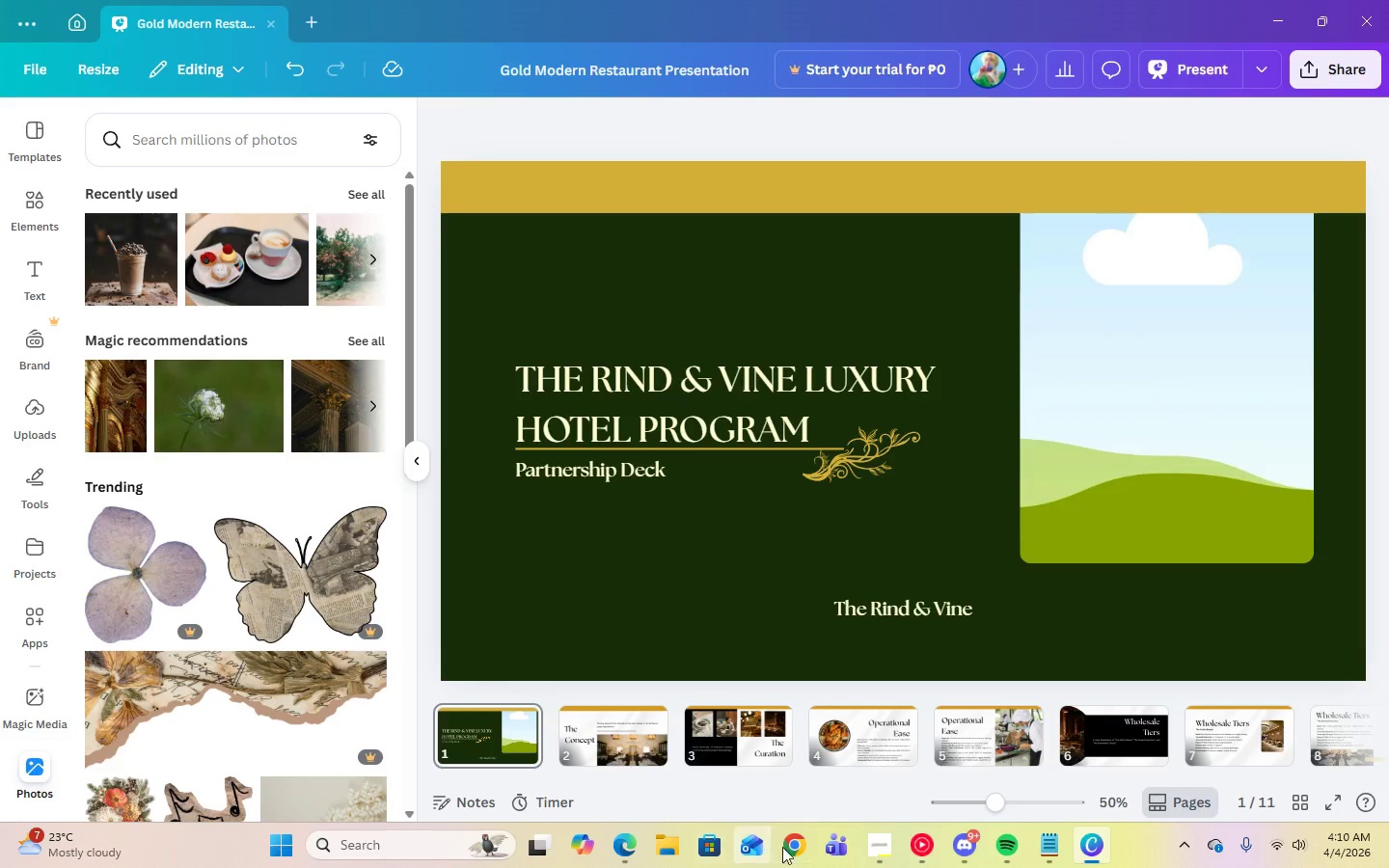 
left_click([876, 855])